 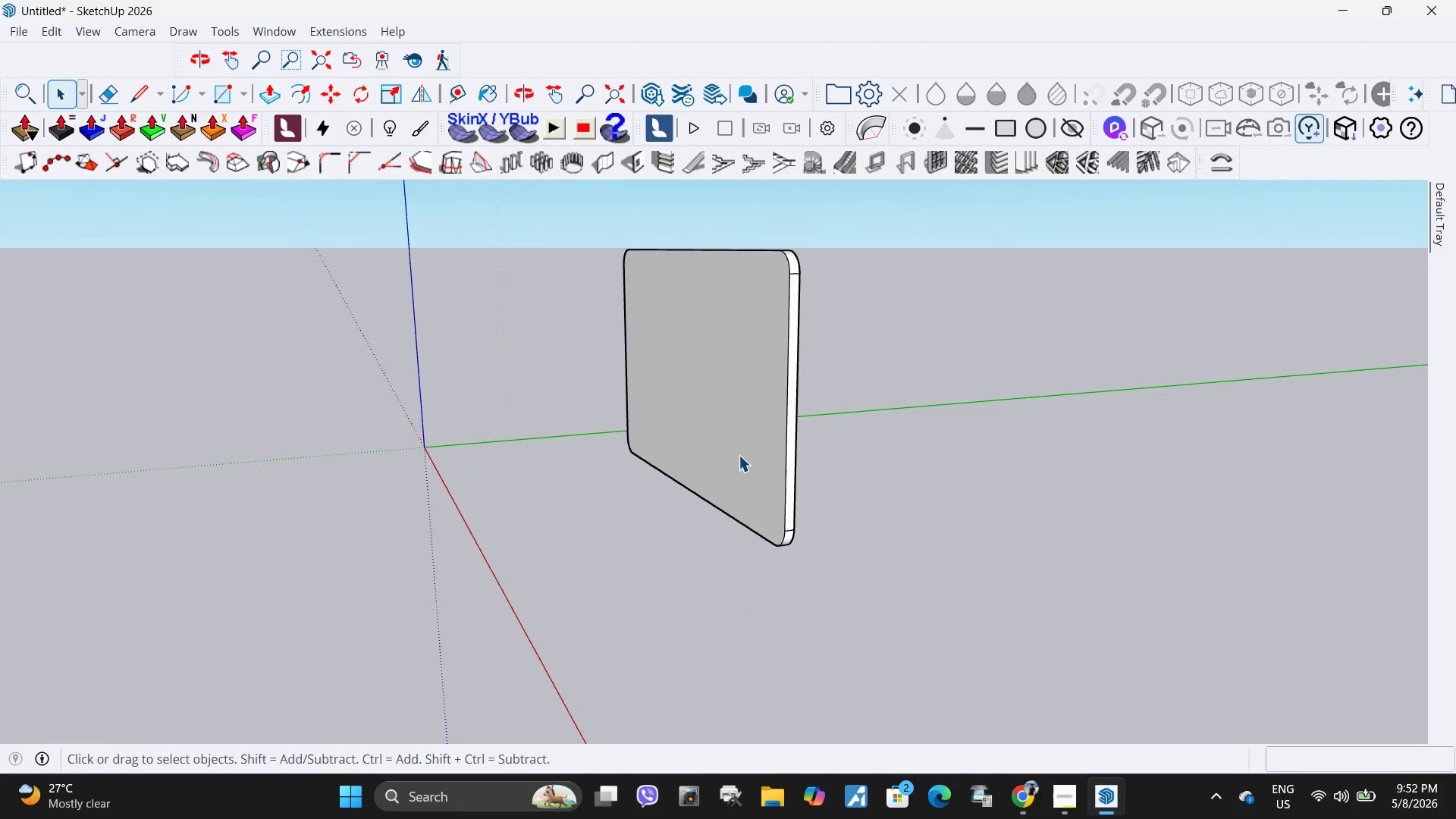 
left_click([739, 455])
 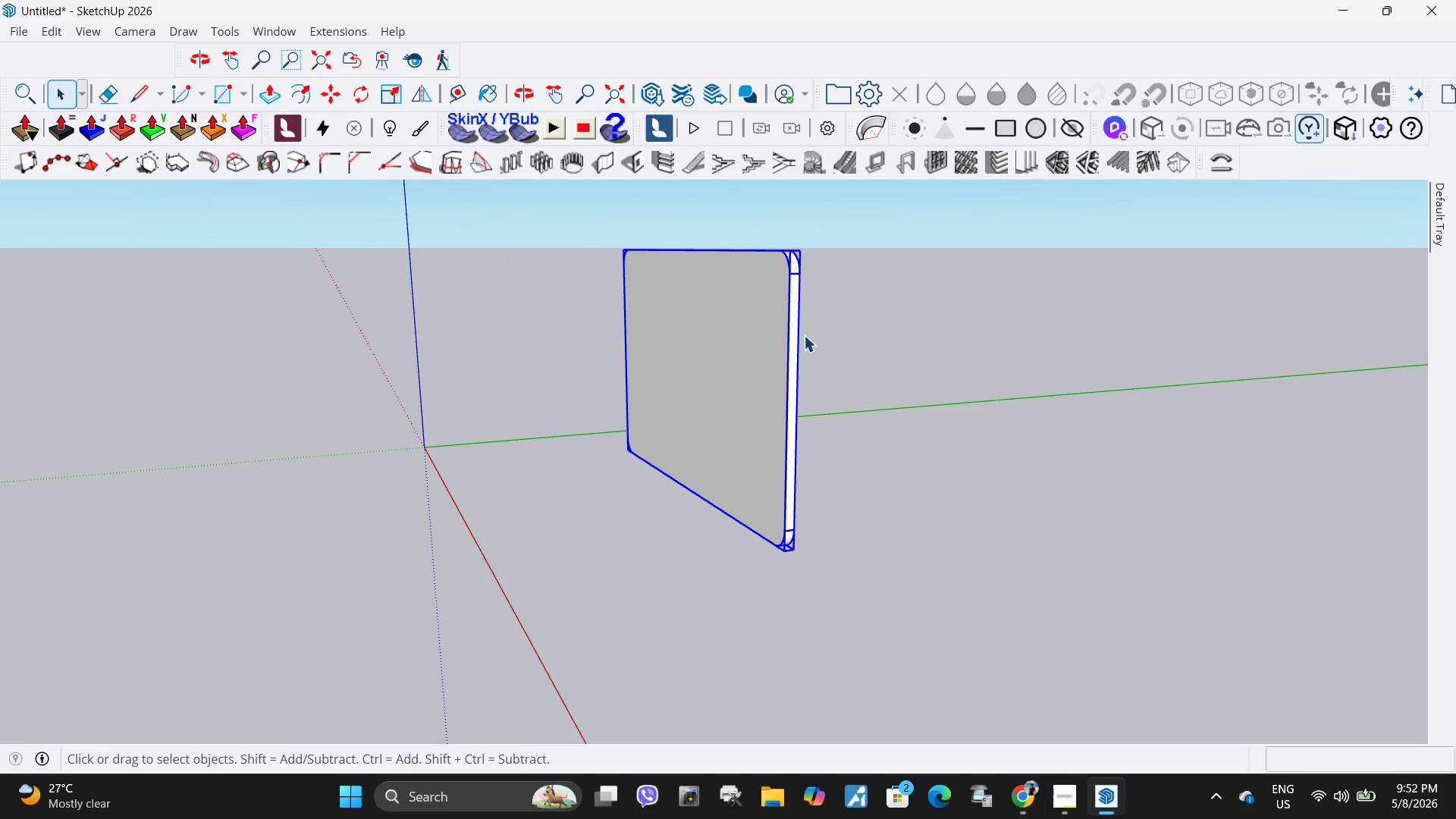 
scroll: coordinate [746, 491], scroll_direction: up, amount: 4.0
 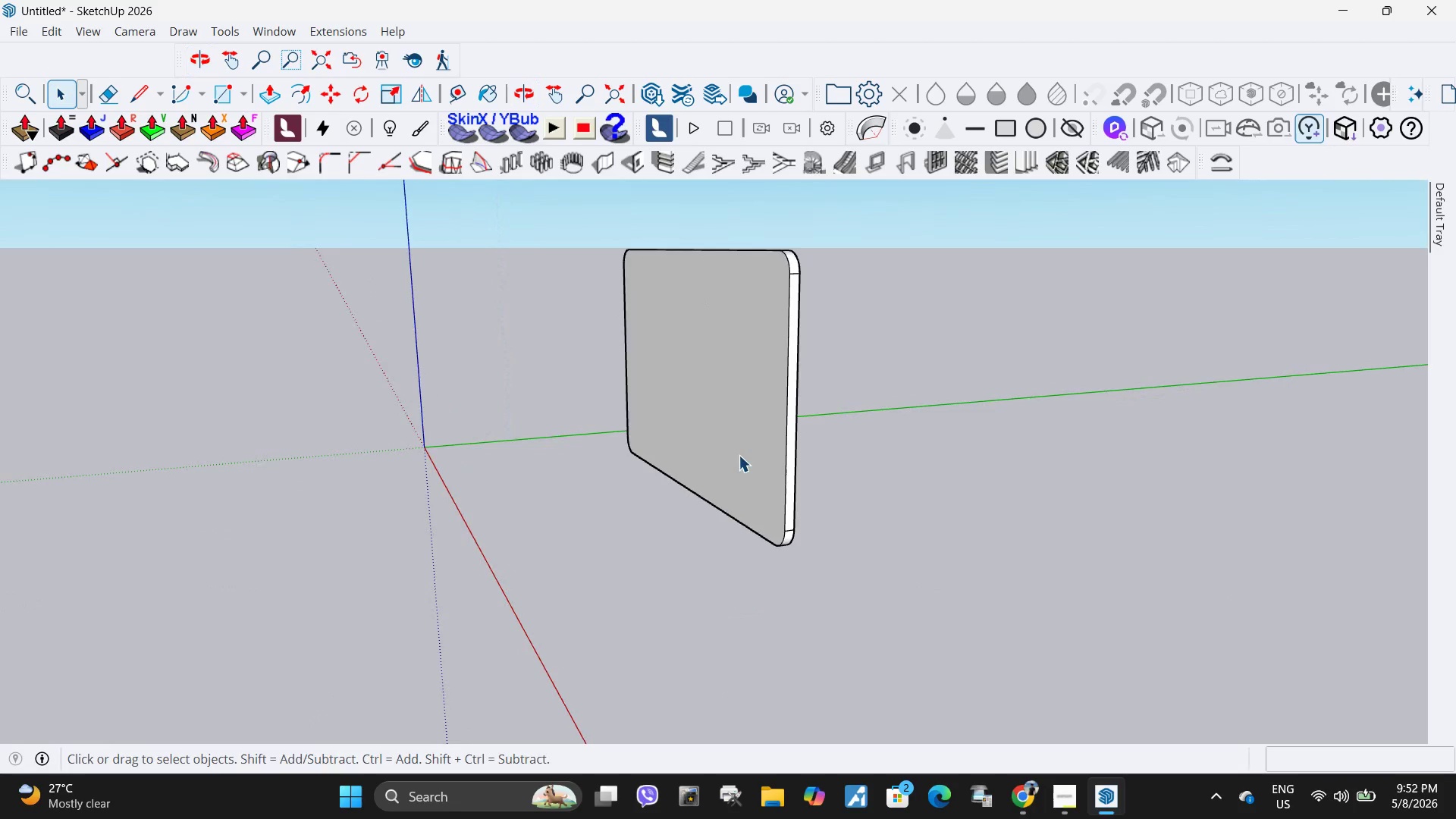 
key(M)
 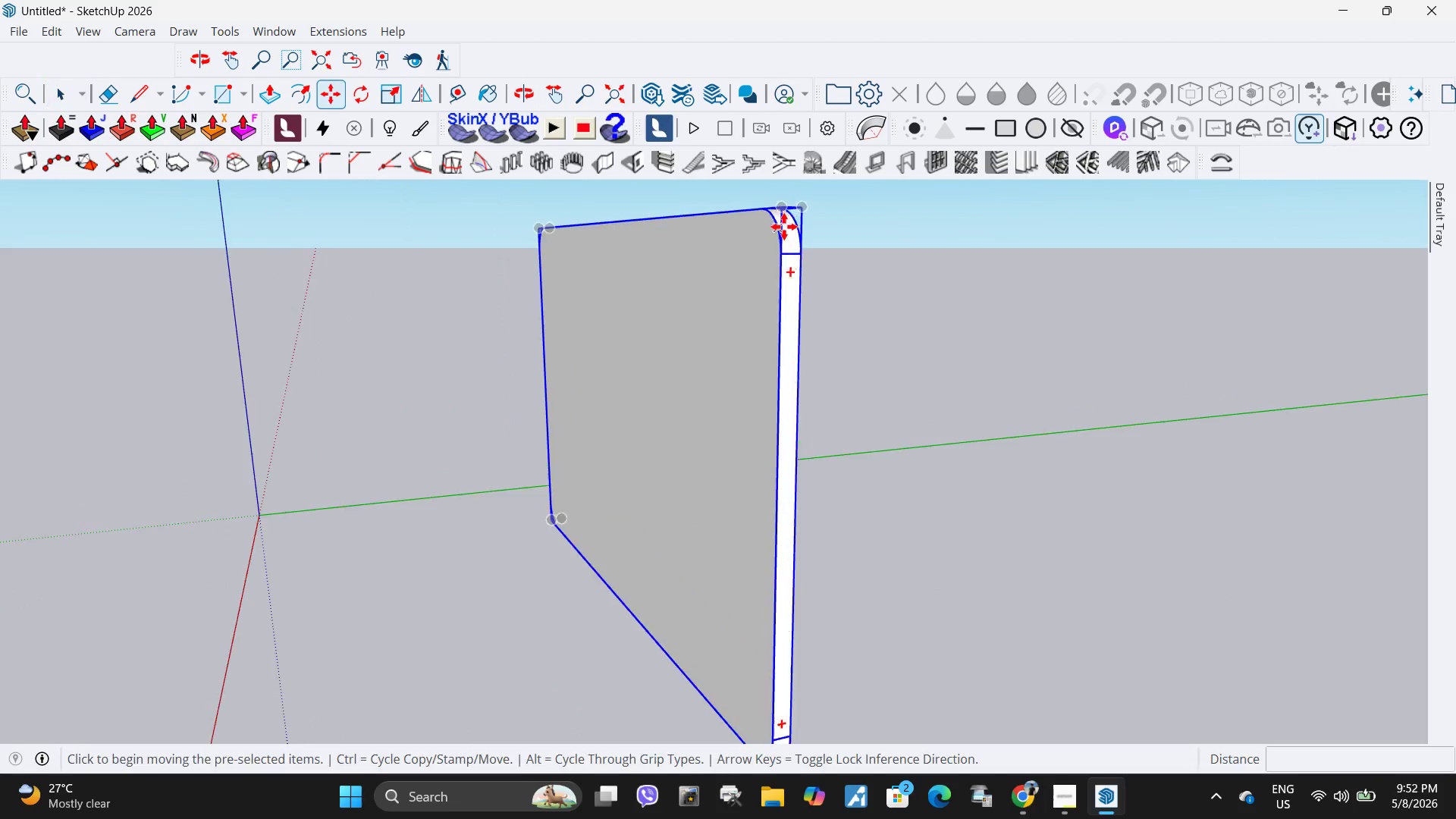 
key(Control+ControlLeft)
 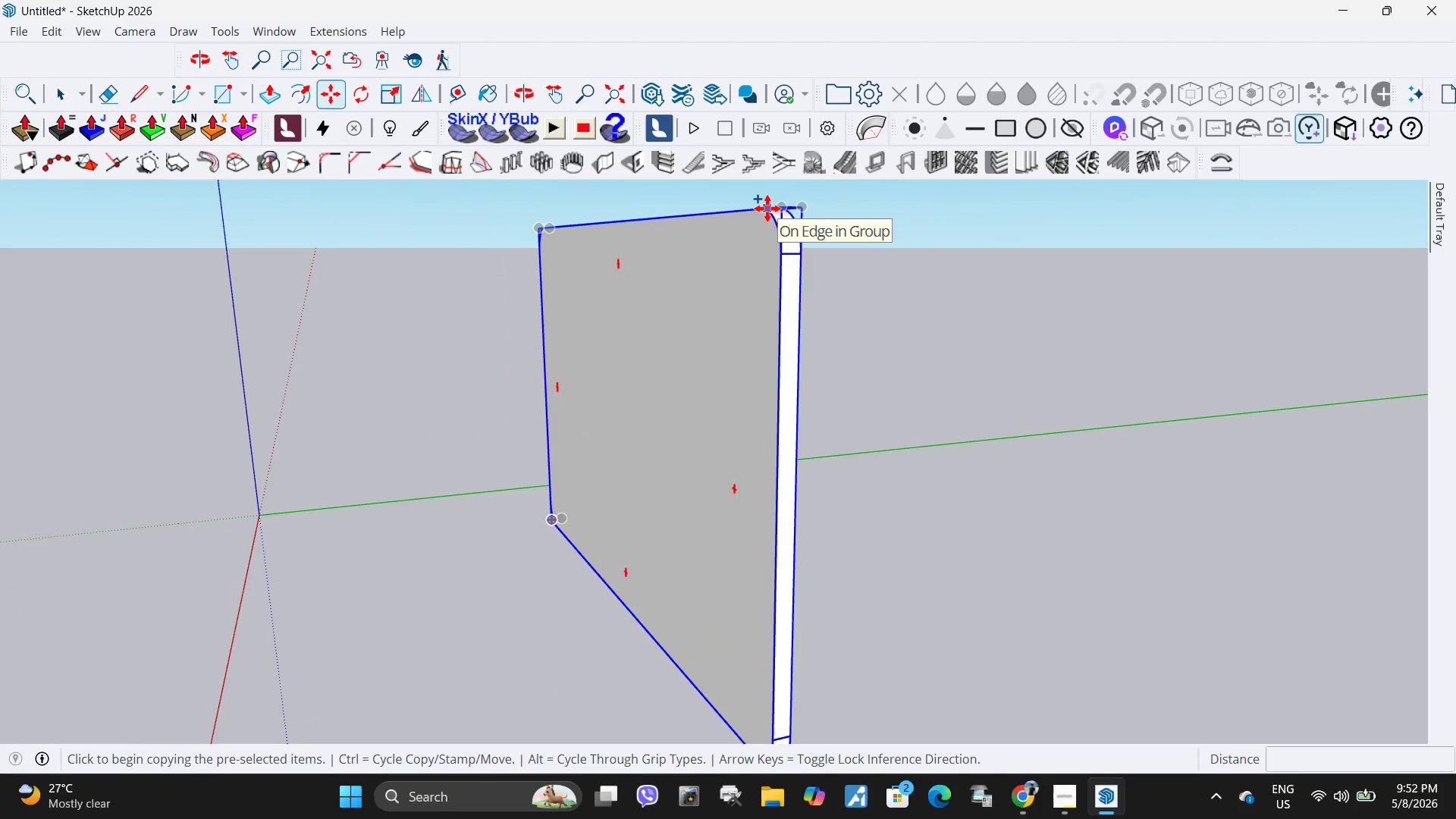 
scroll: coordinate [784, 227], scroll_direction: up, amount: 7.0
 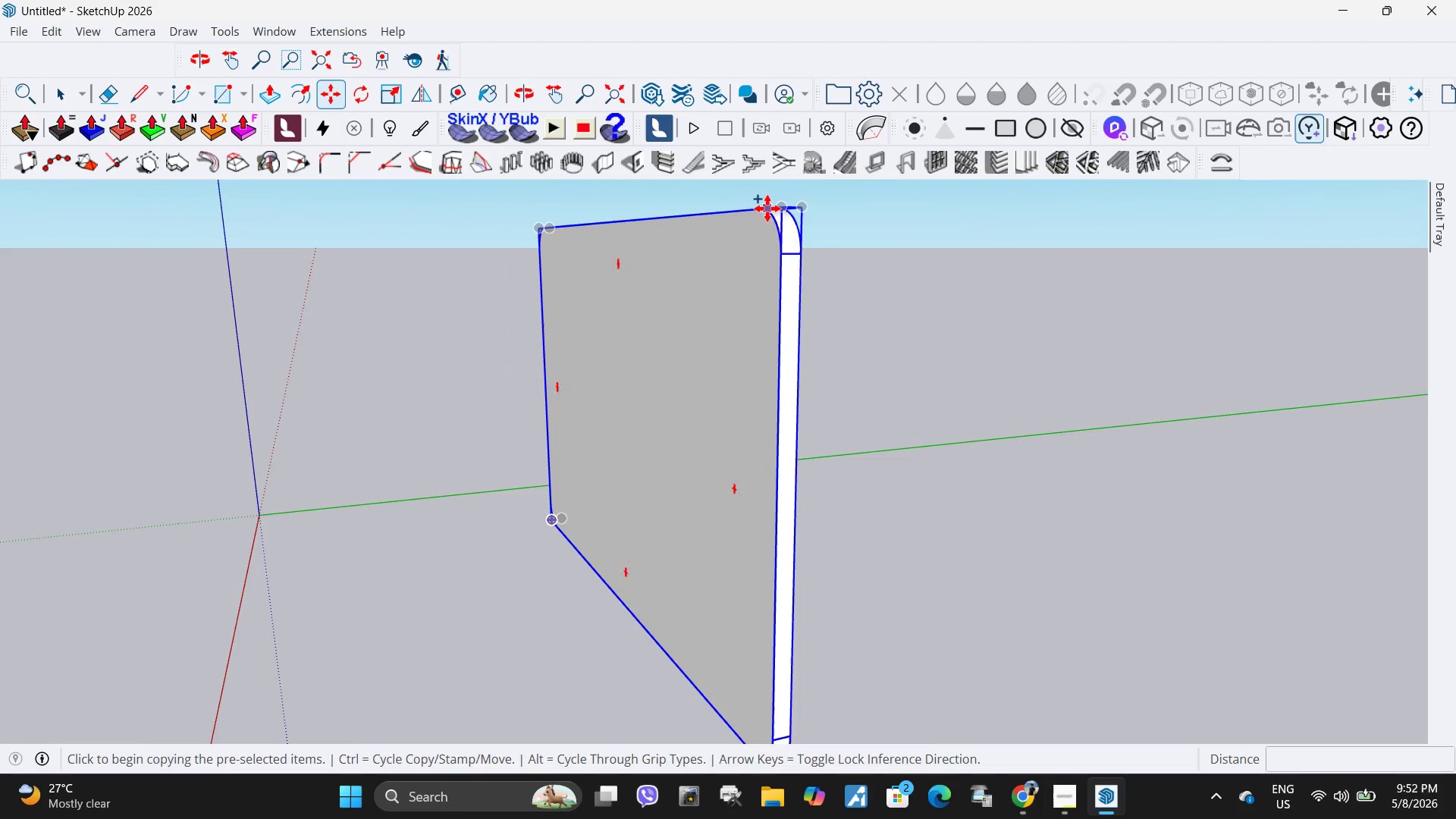 
left_click([767, 209])
 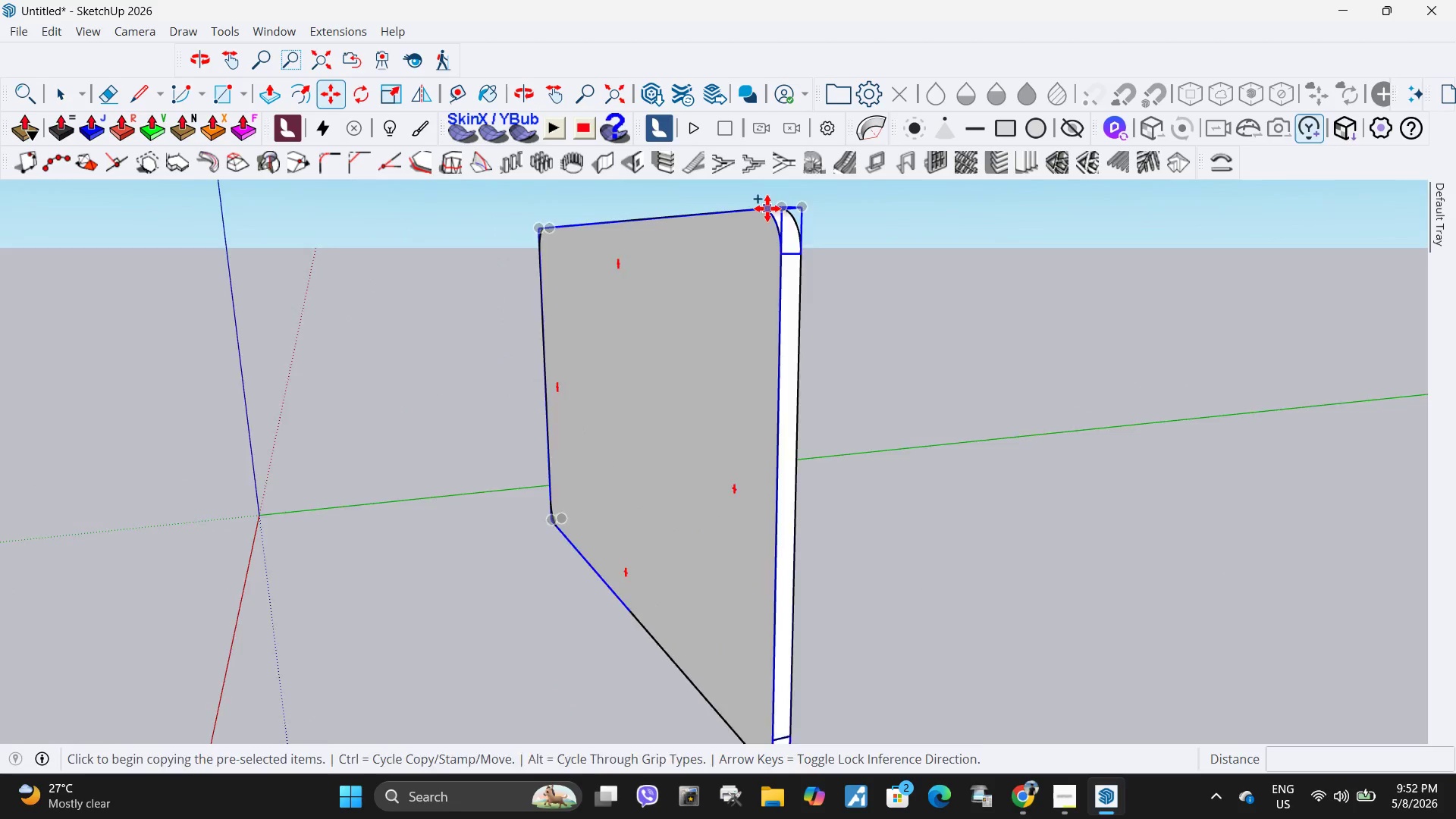 
scroll: coordinate [762, 254], scroll_direction: down, amount: 4.0
 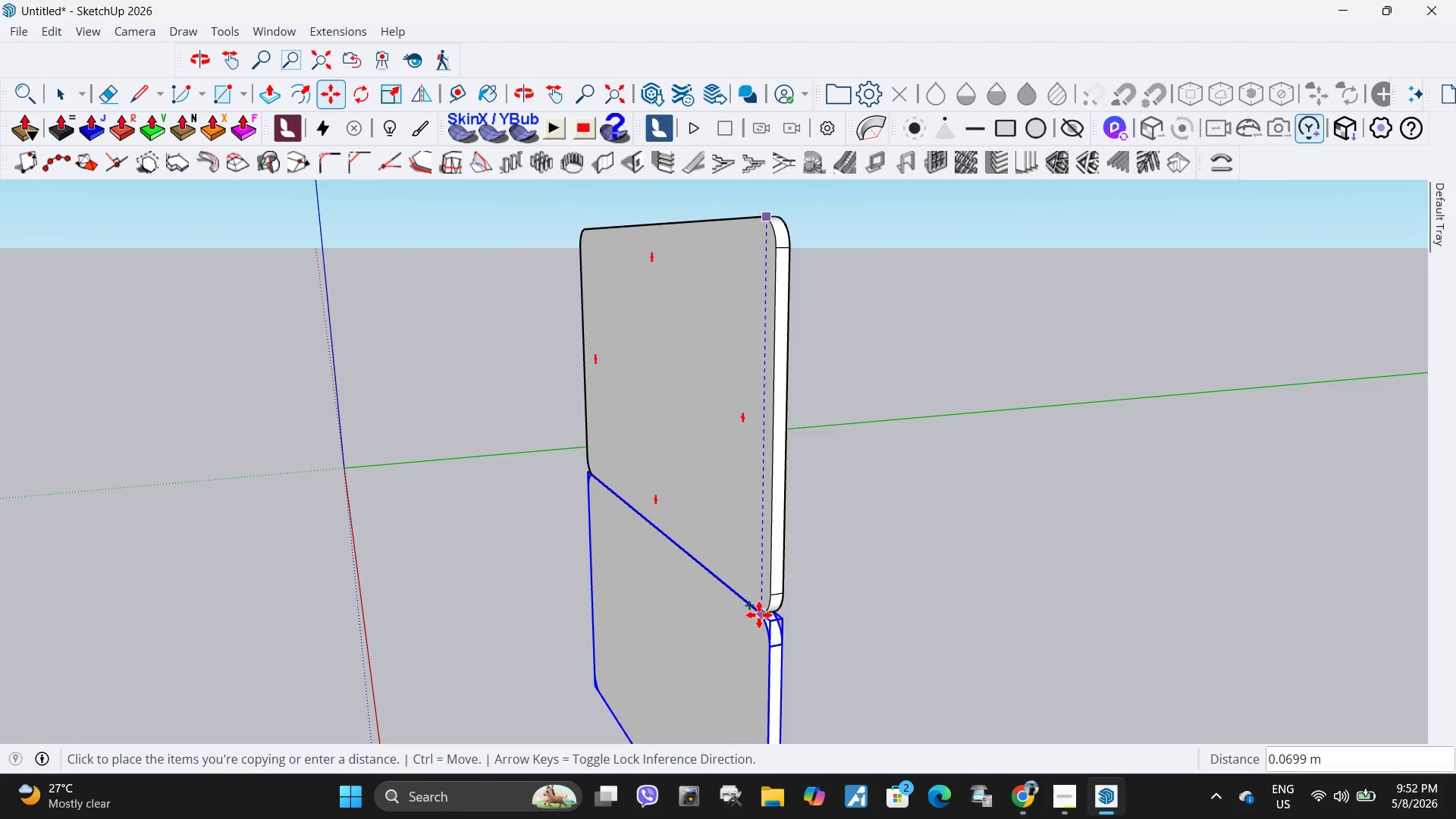 
wait(7.8)
 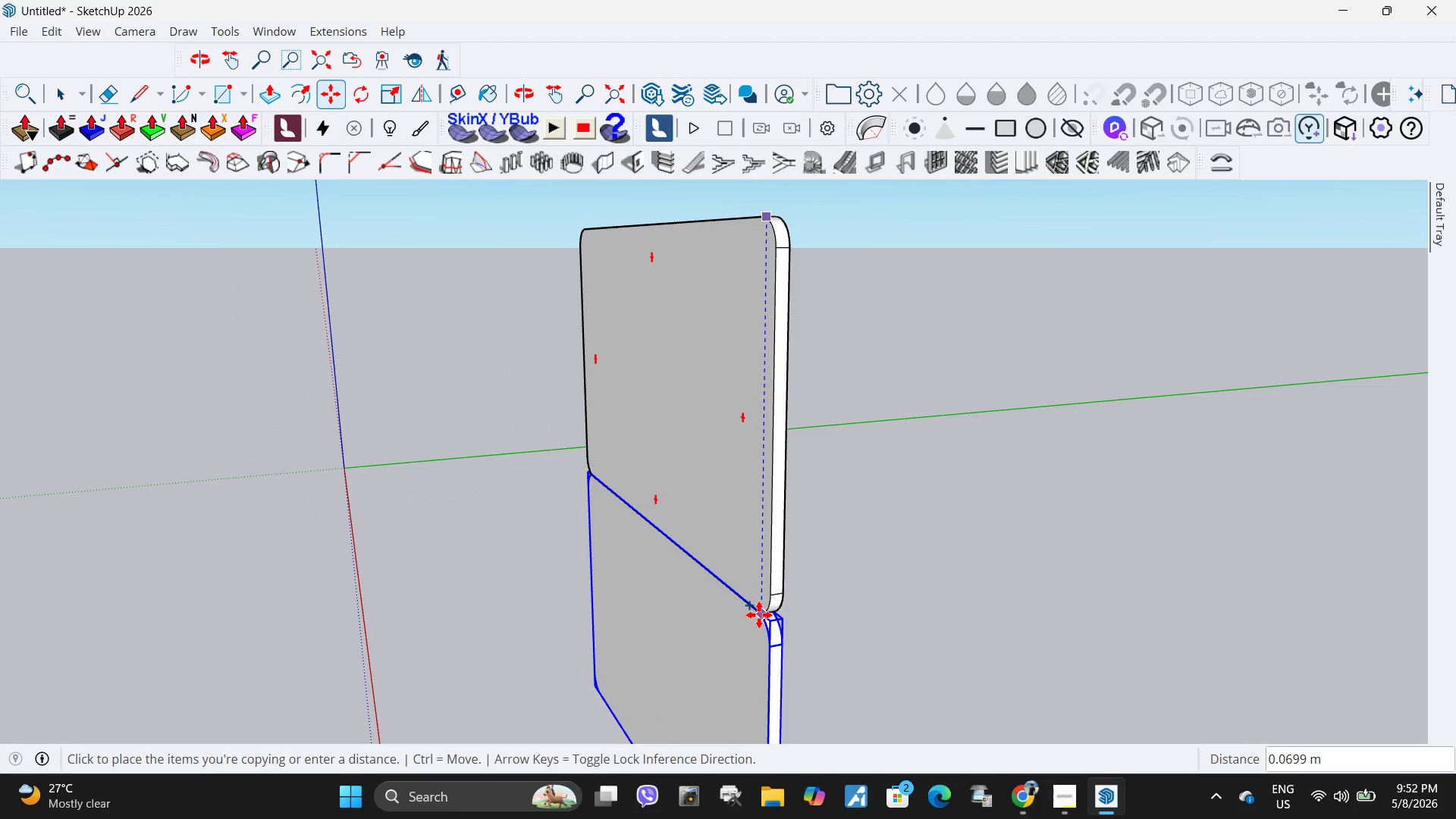 
left_click([923, 557])
 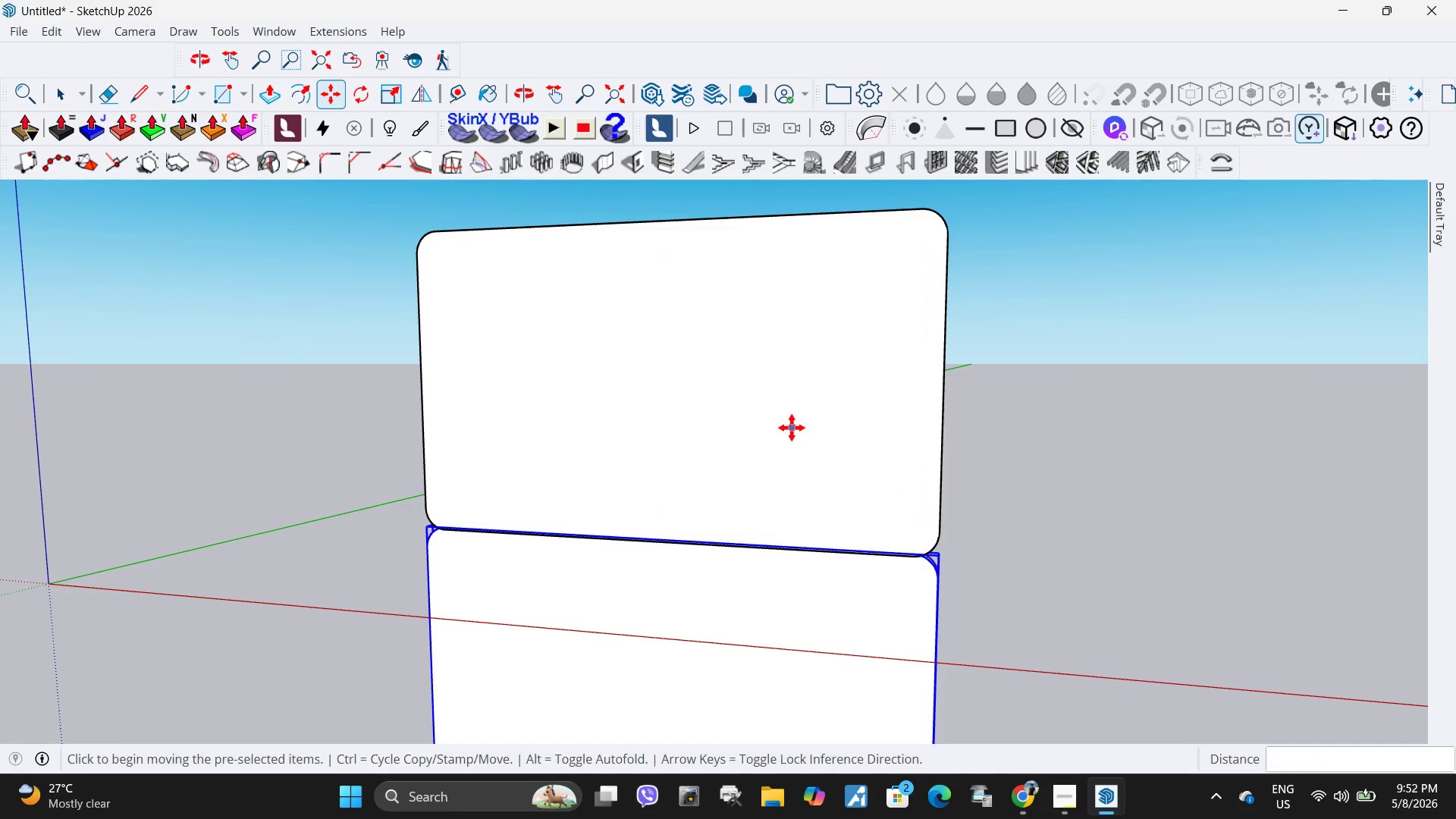 
key(Space)
 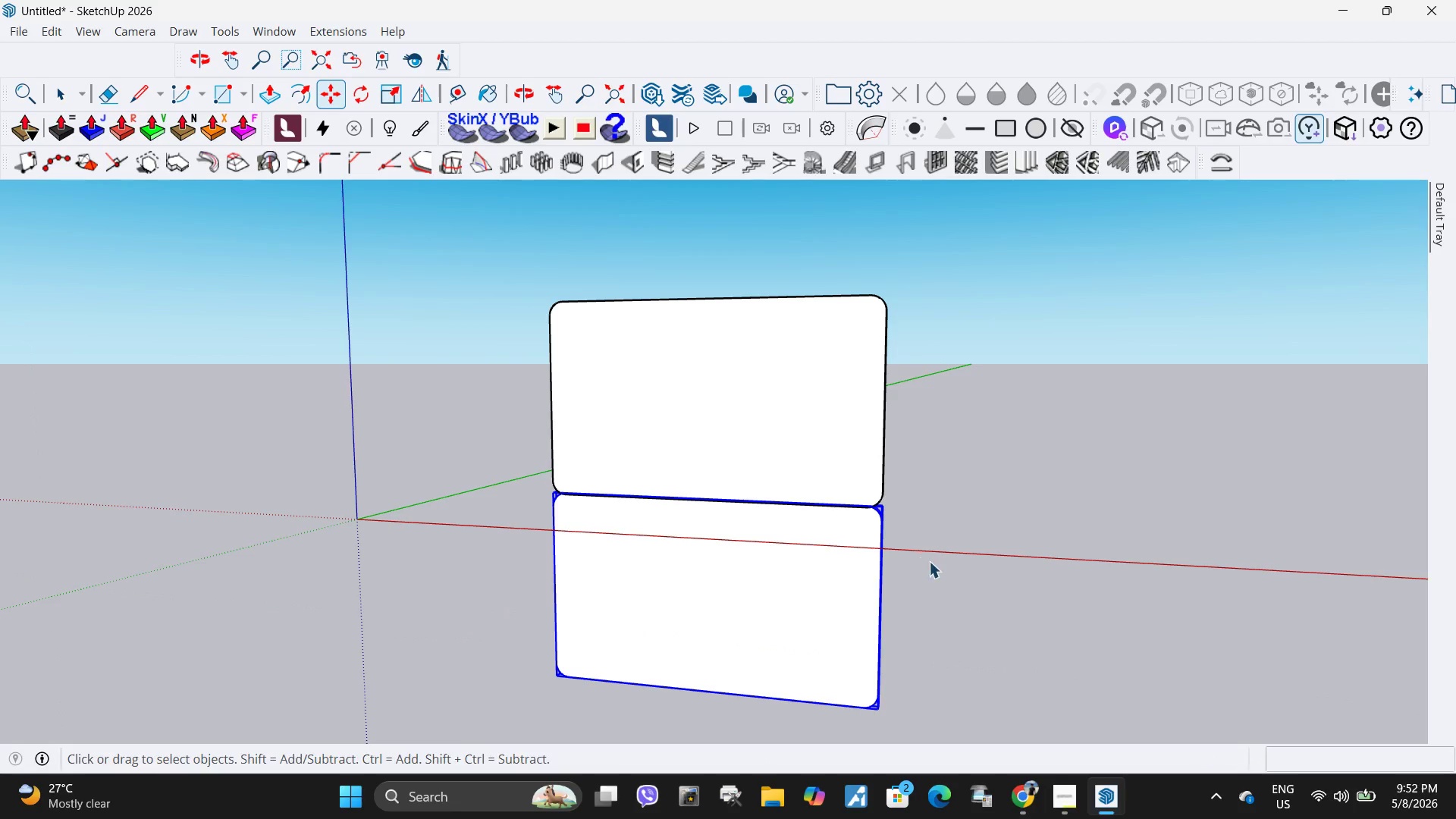 
left_click([929, 561])
 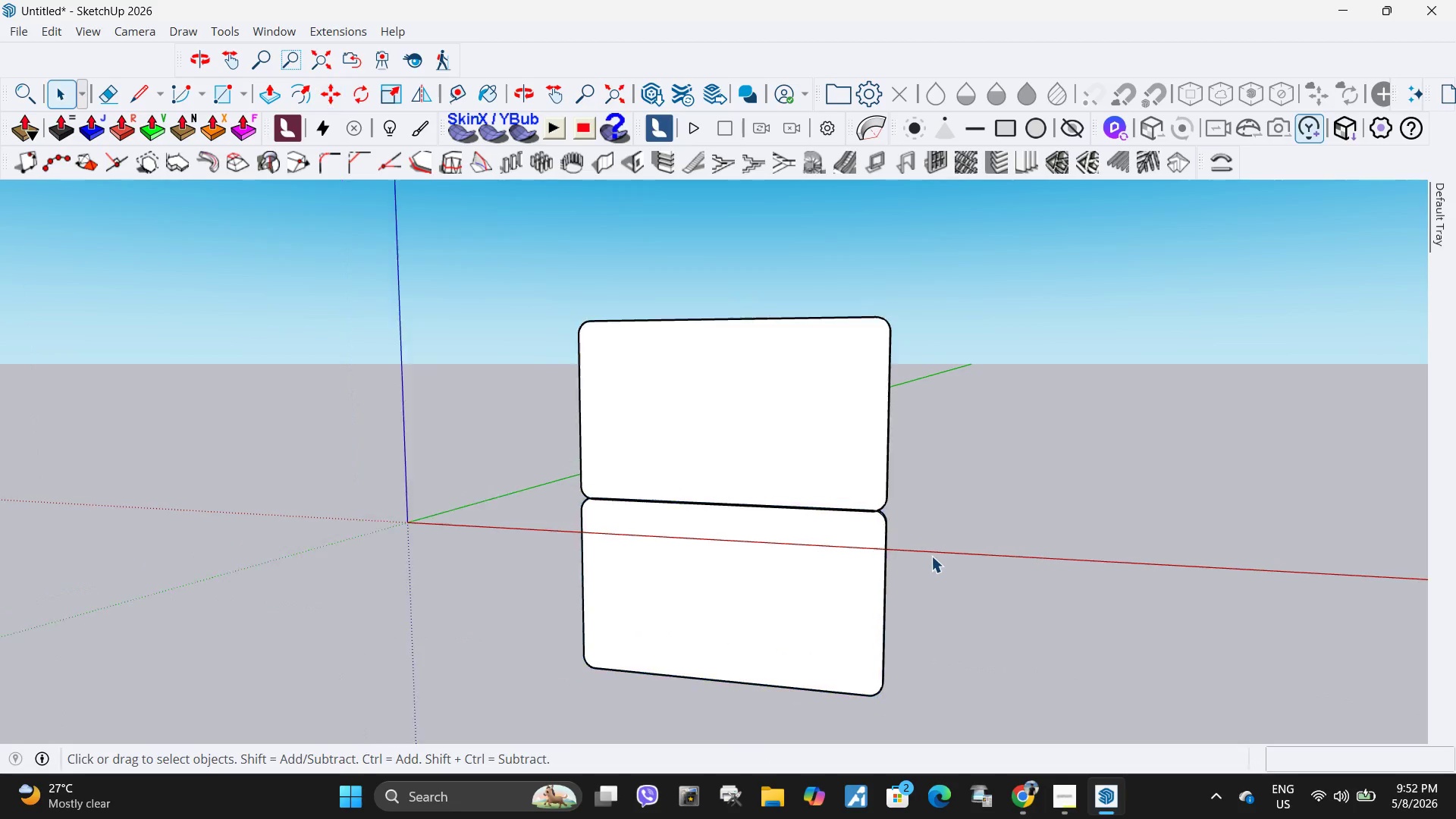 
scroll: coordinate [792, 428], scroll_direction: down, amount: 5.0
 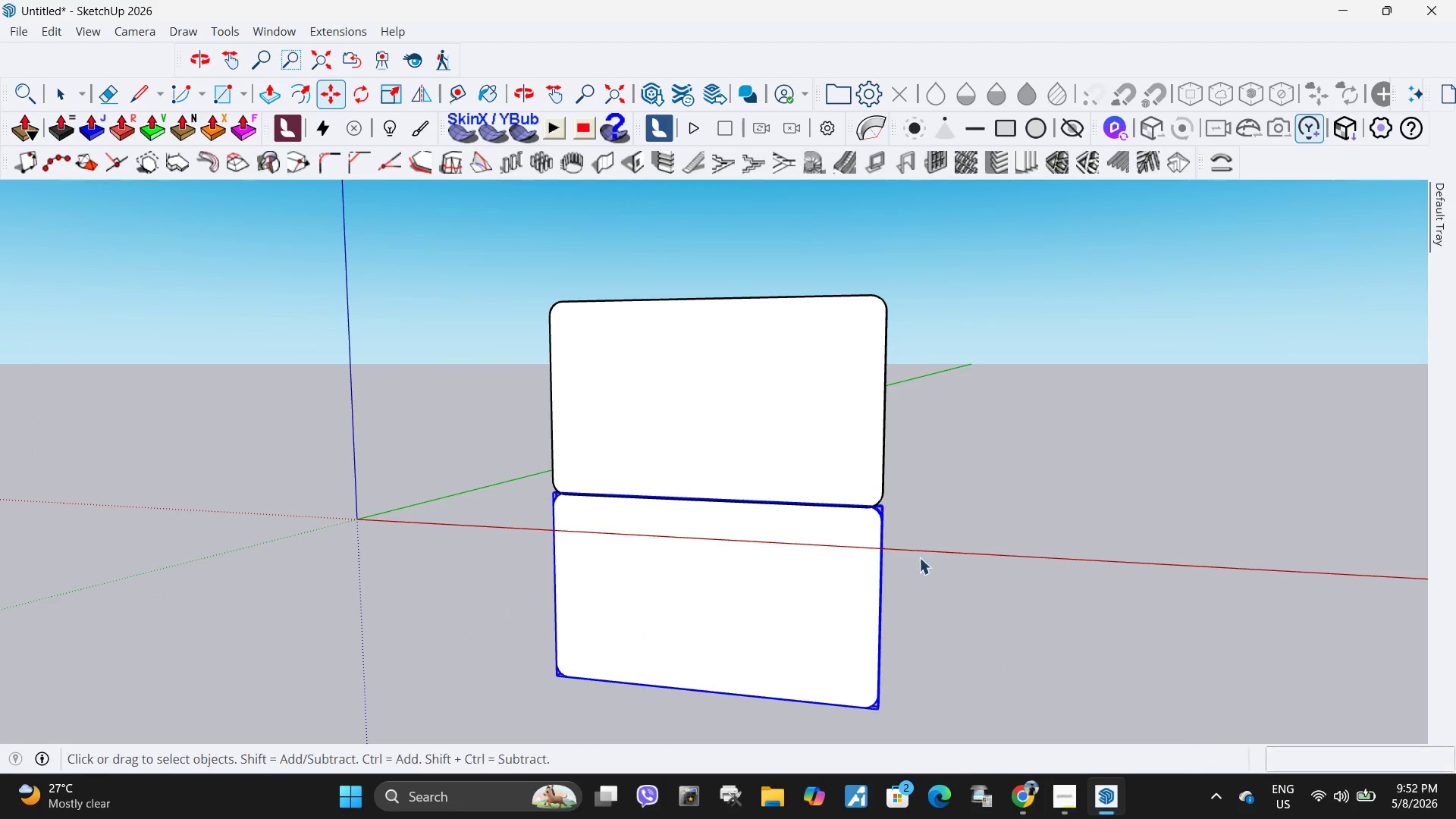 
left_click_drag(start_coordinate=[982, 641], to_coordinate=[765, 421])
 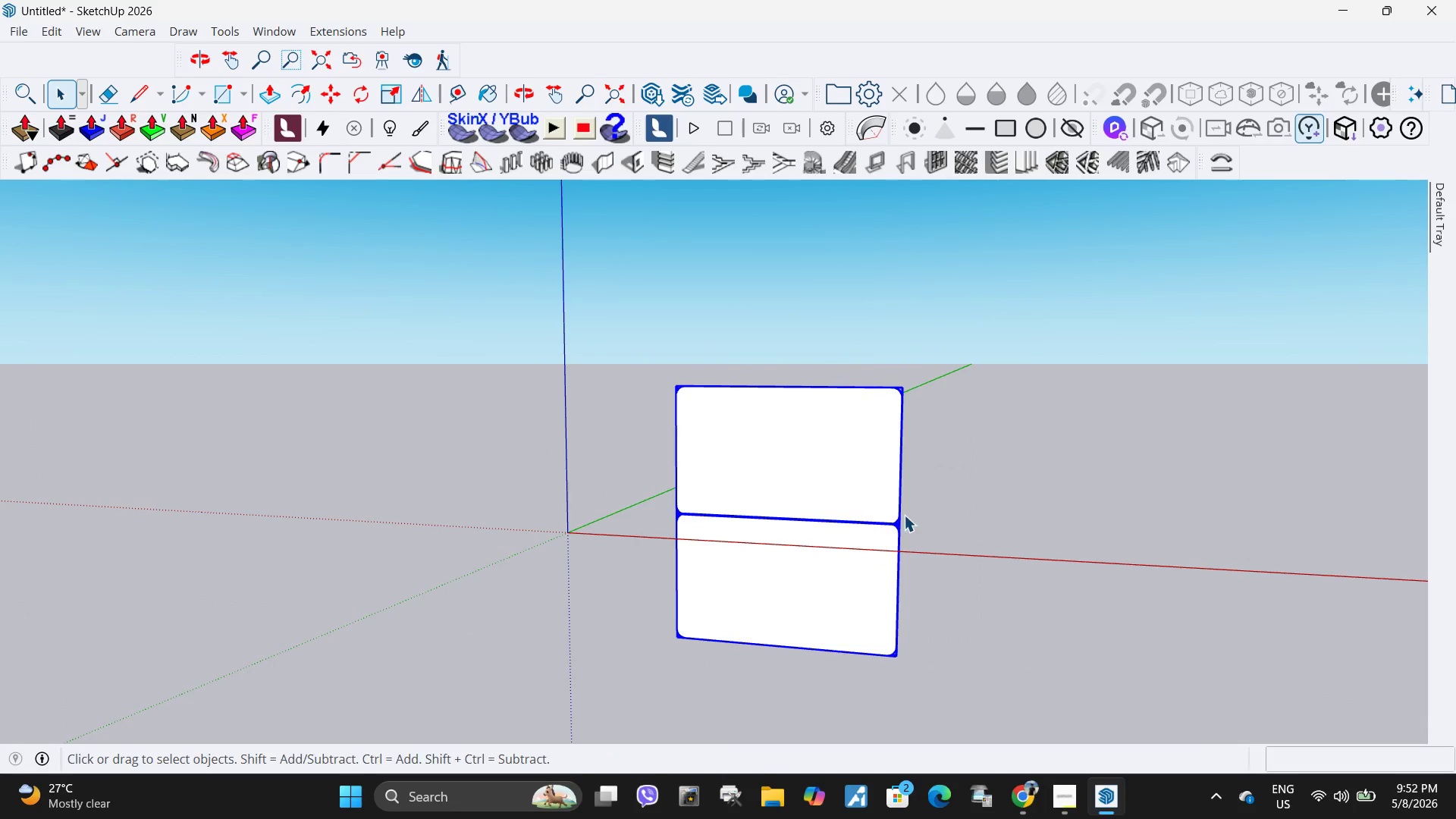 
scroll: coordinate [931, 556], scroll_direction: down, amount: 5.0
 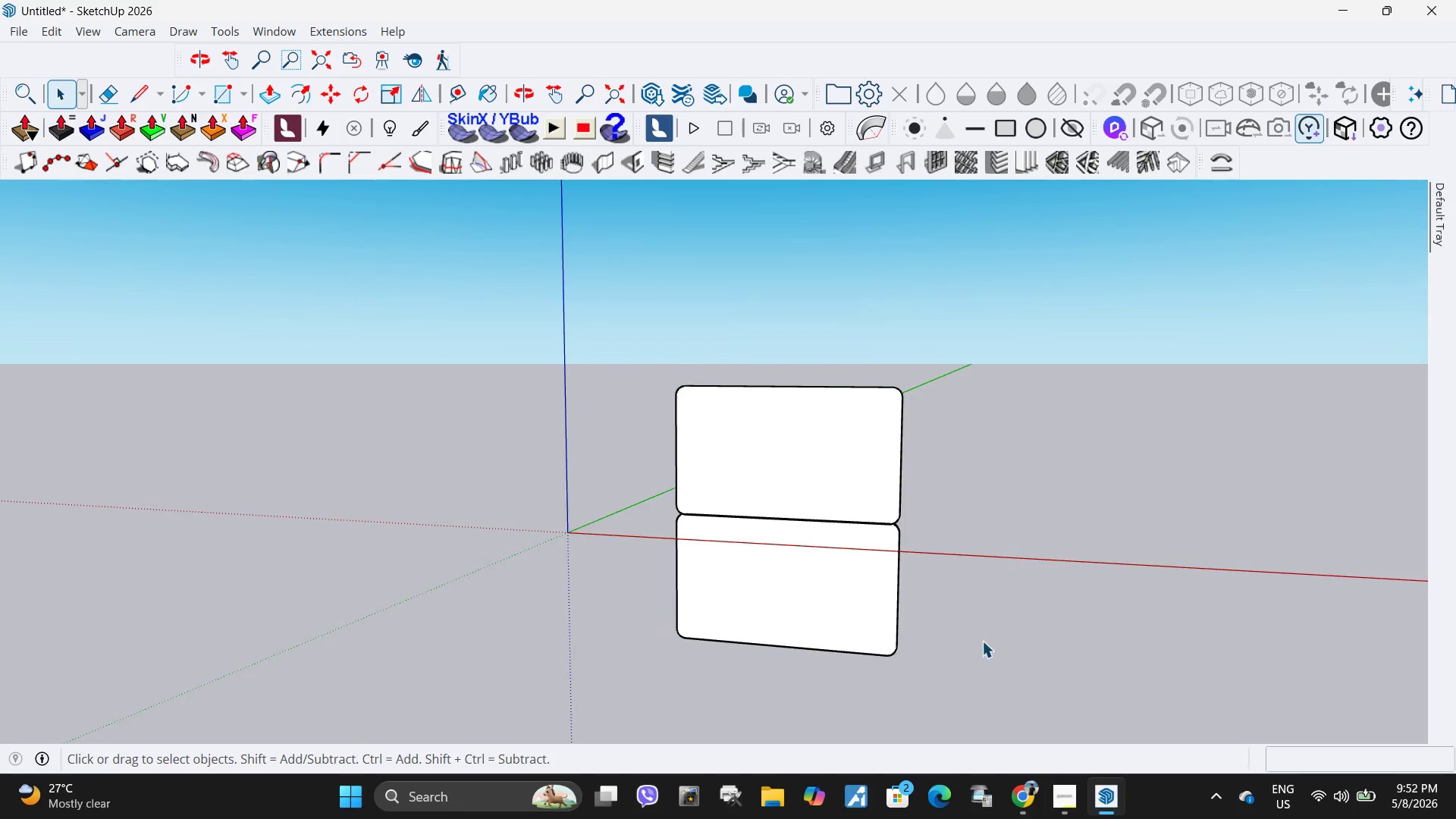 
key(M)
 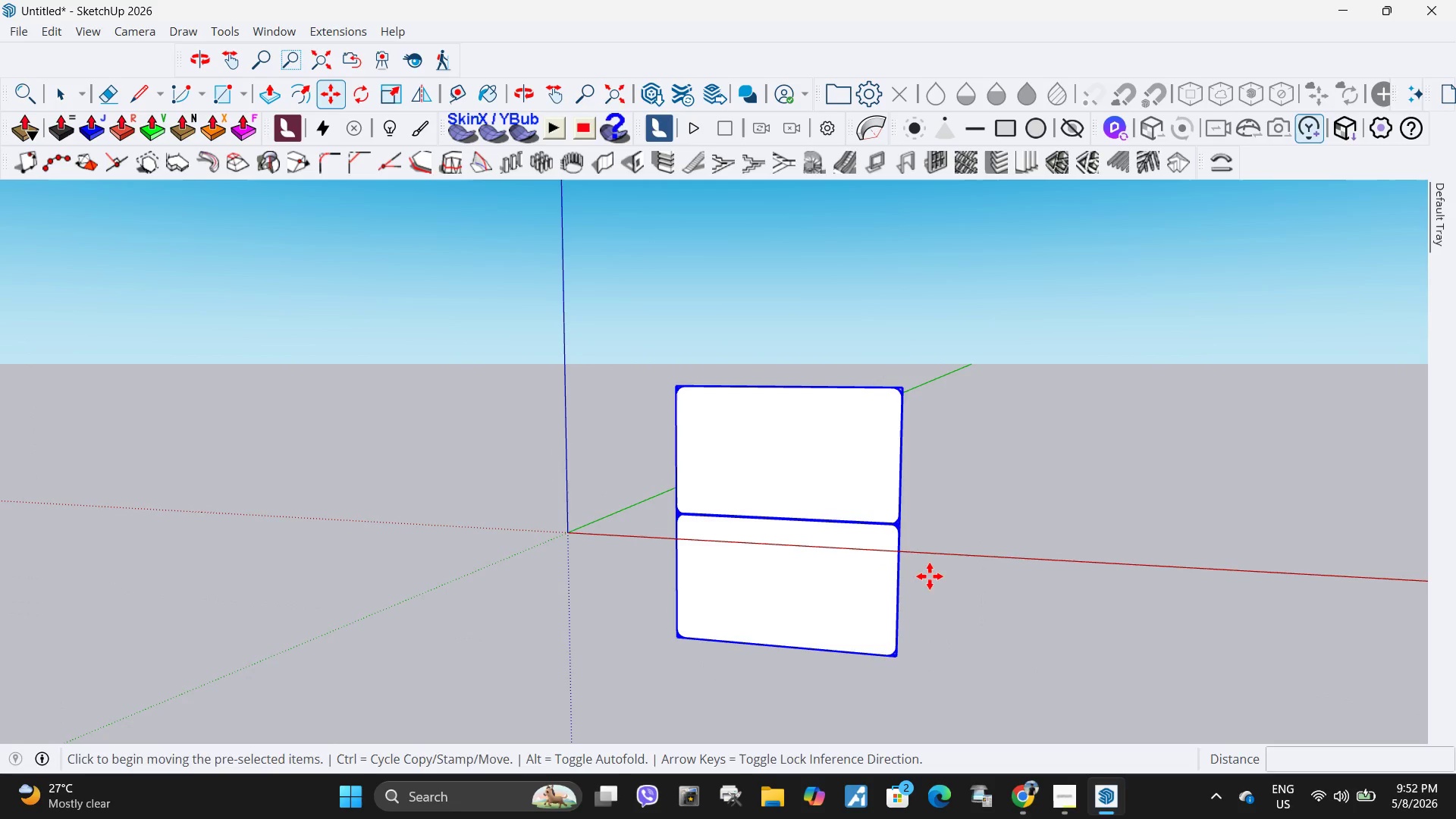 
left_click_drag(start_coordinate=[930, 576], to_coordinate=[930, 562])
 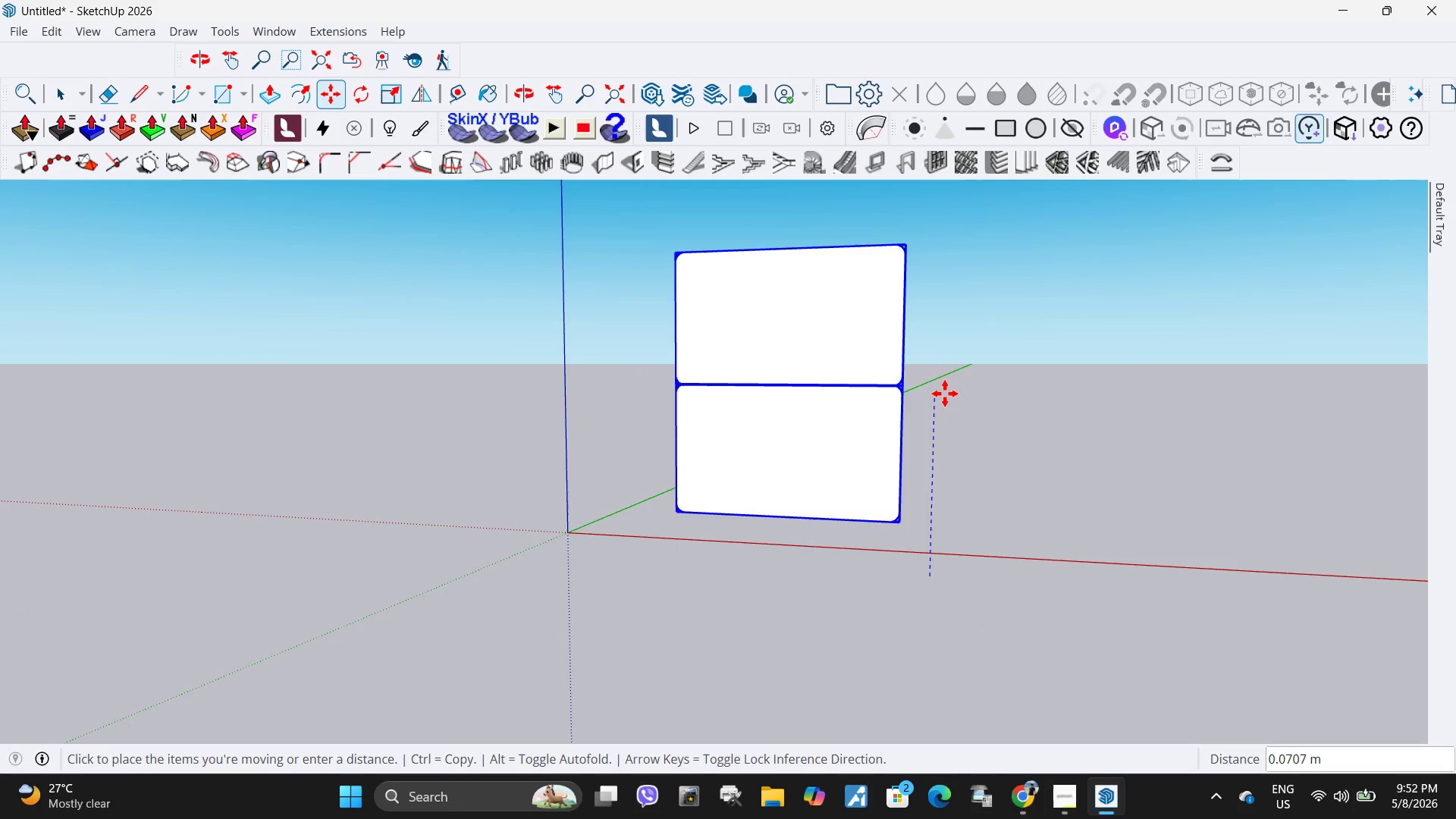 
left_click([945, 394])
 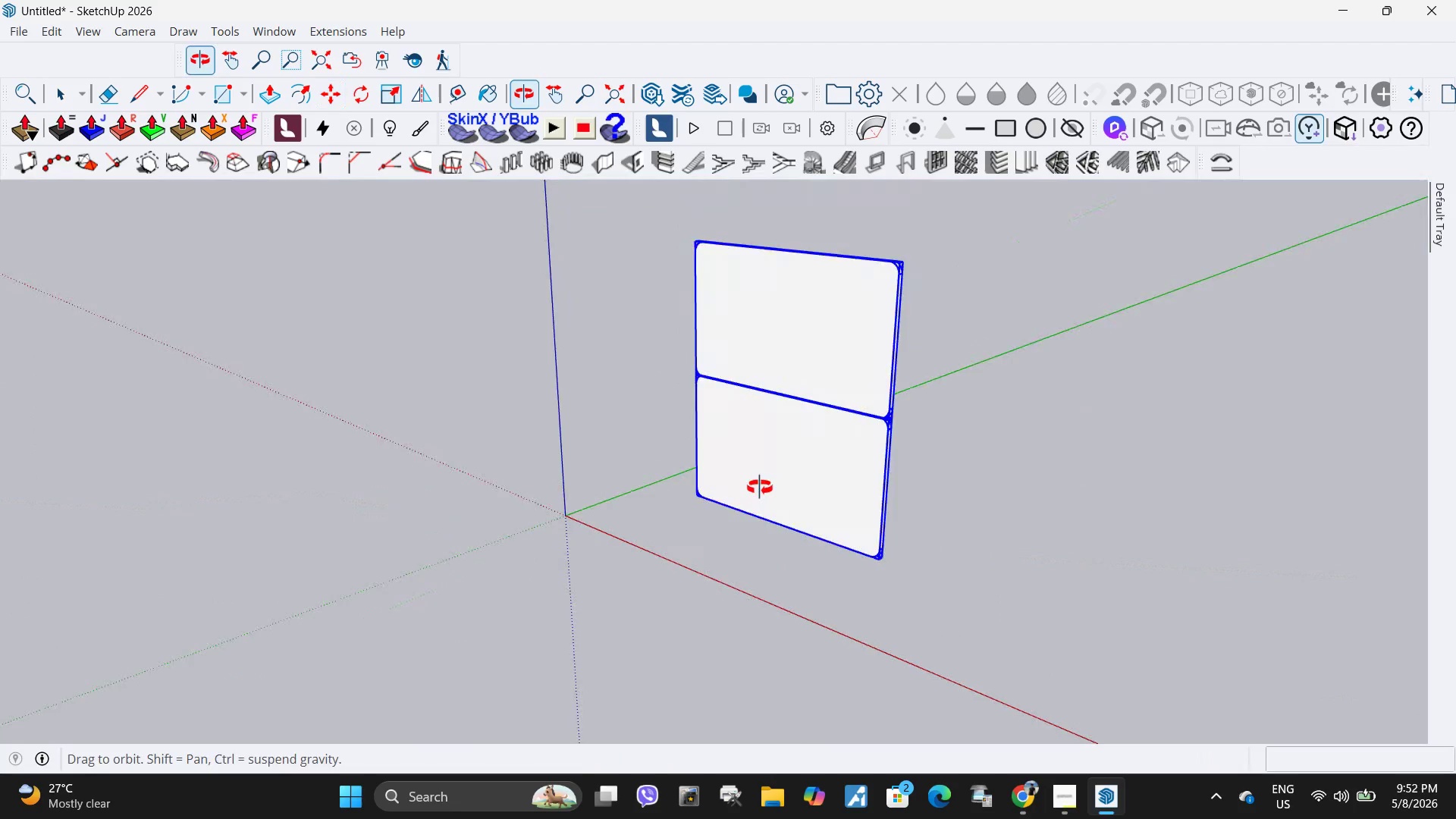 
key(Space)
 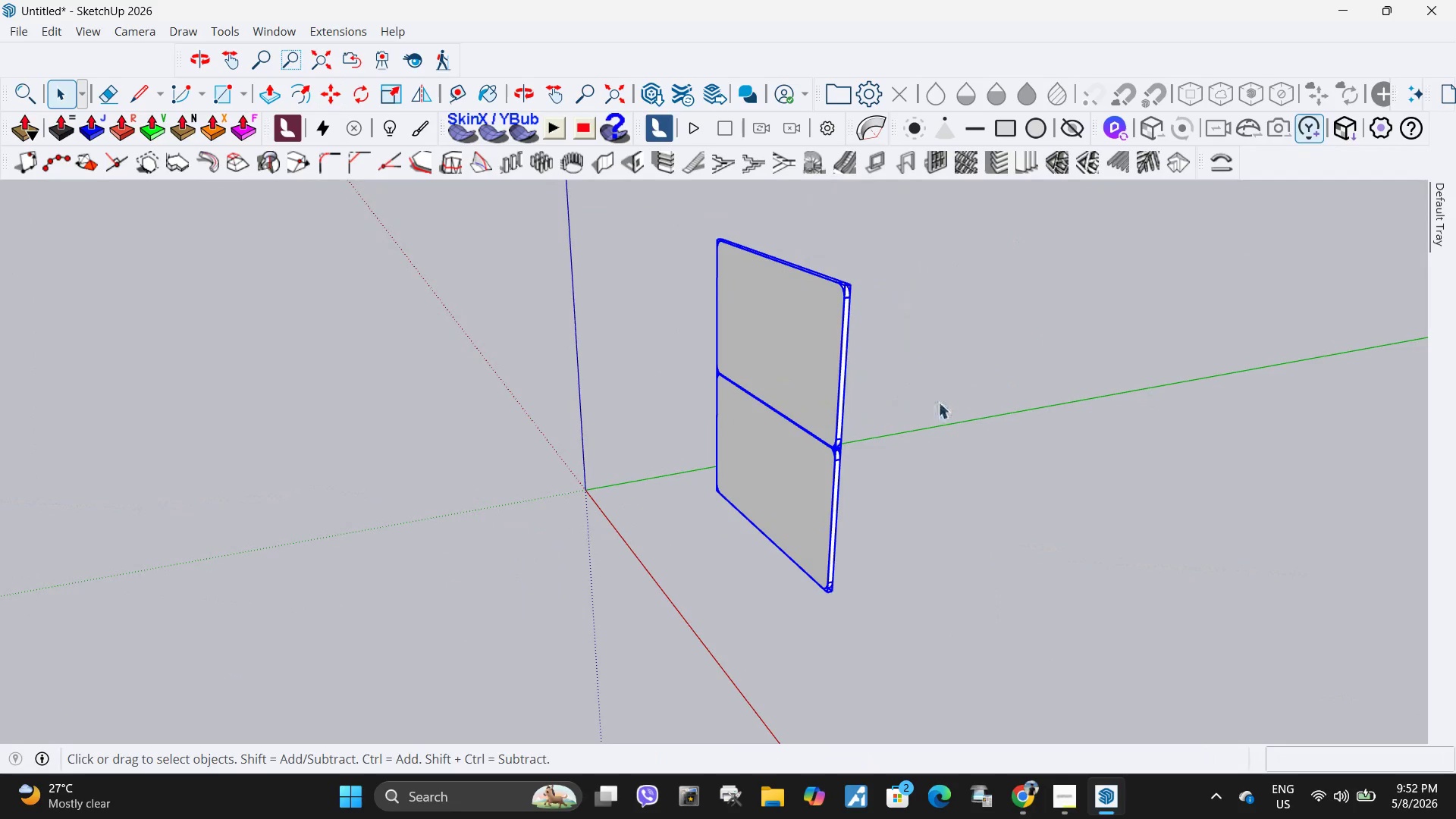 
left_click([938, 402])
 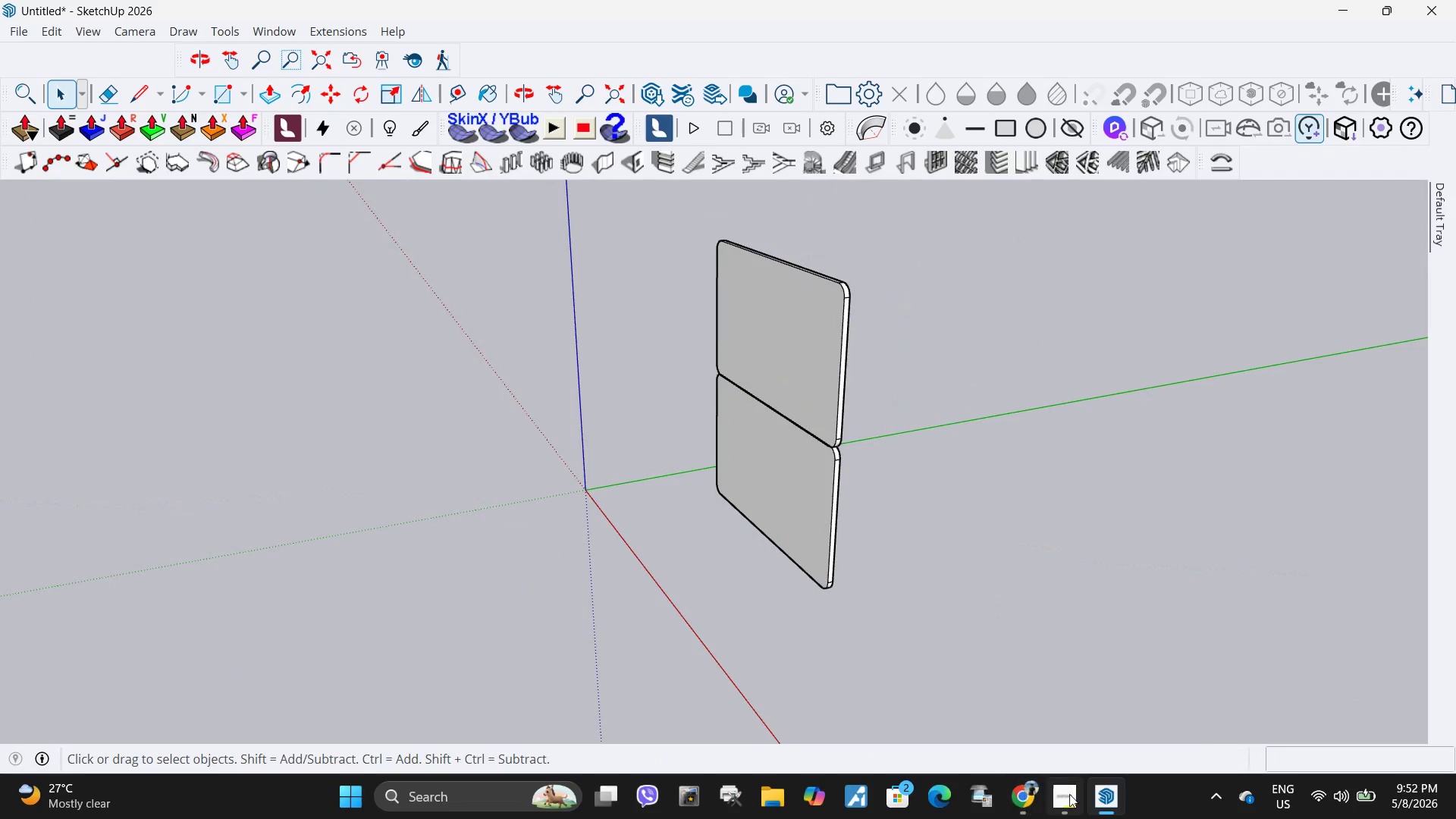 
left_click([1075, 796])